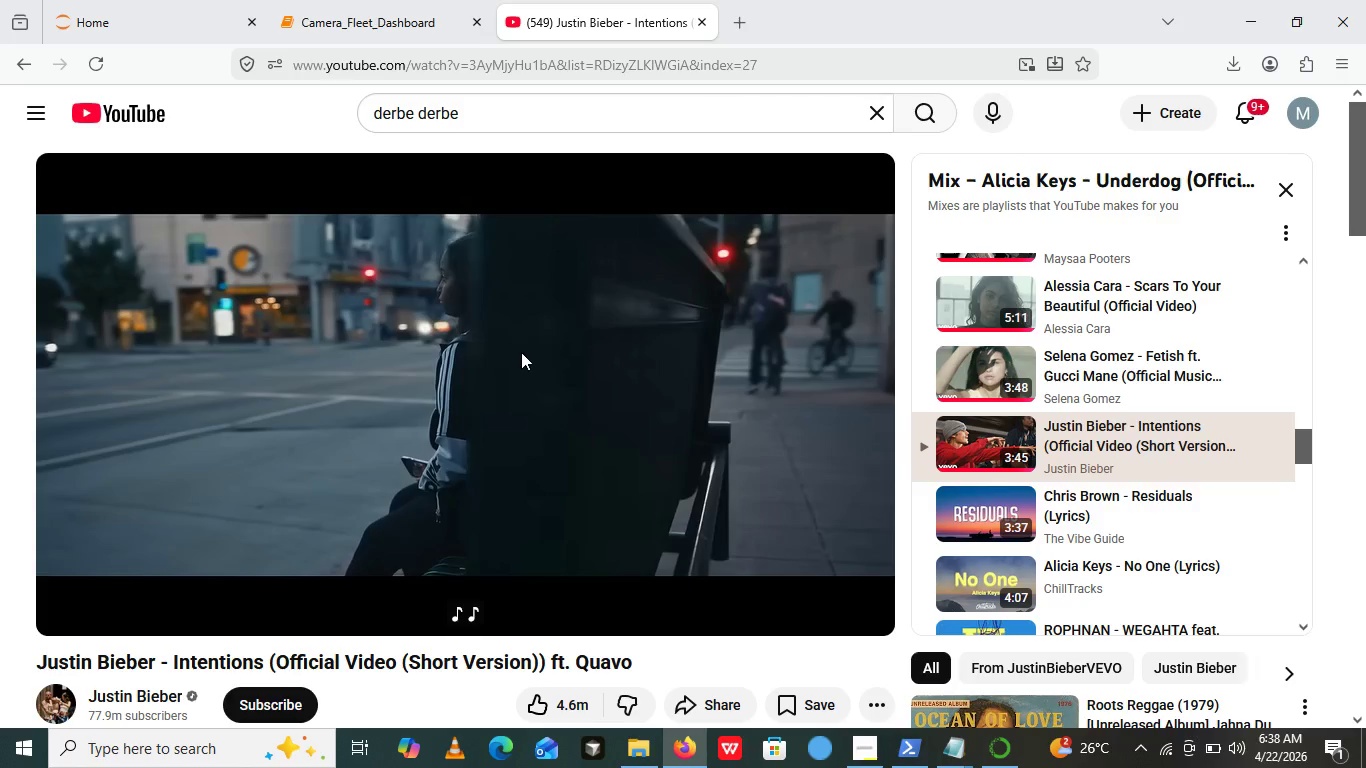 
left_click([521, 352])
 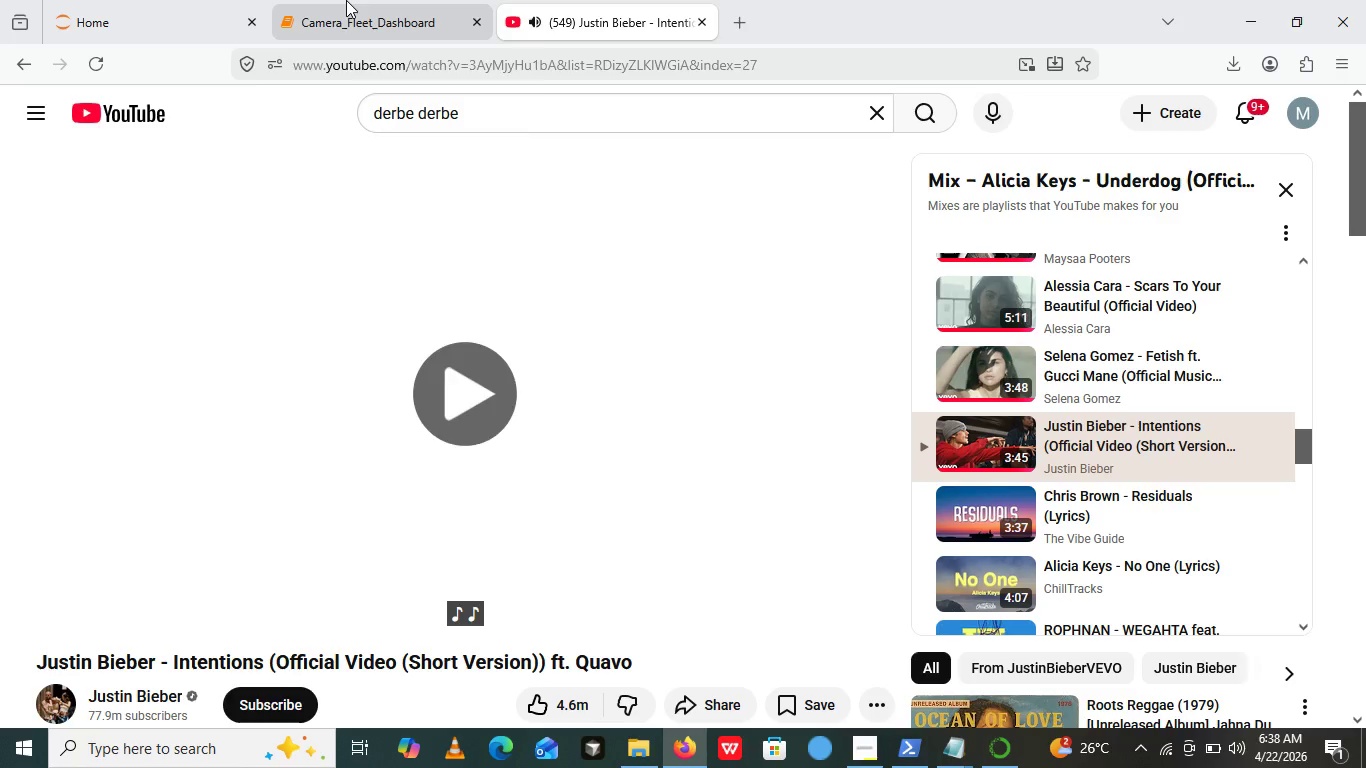 
left_click([346, 0])
 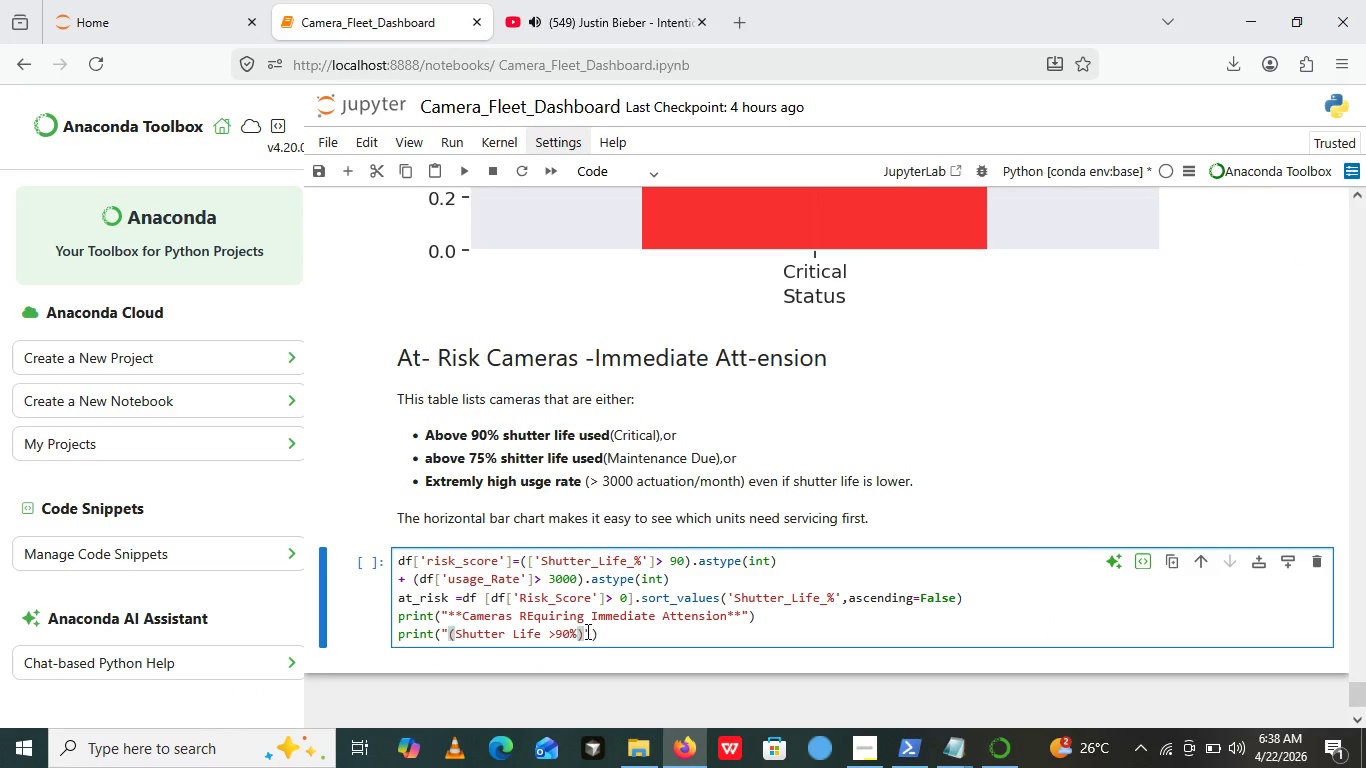 
type( OR usagee Rate >300 actuation/month)
 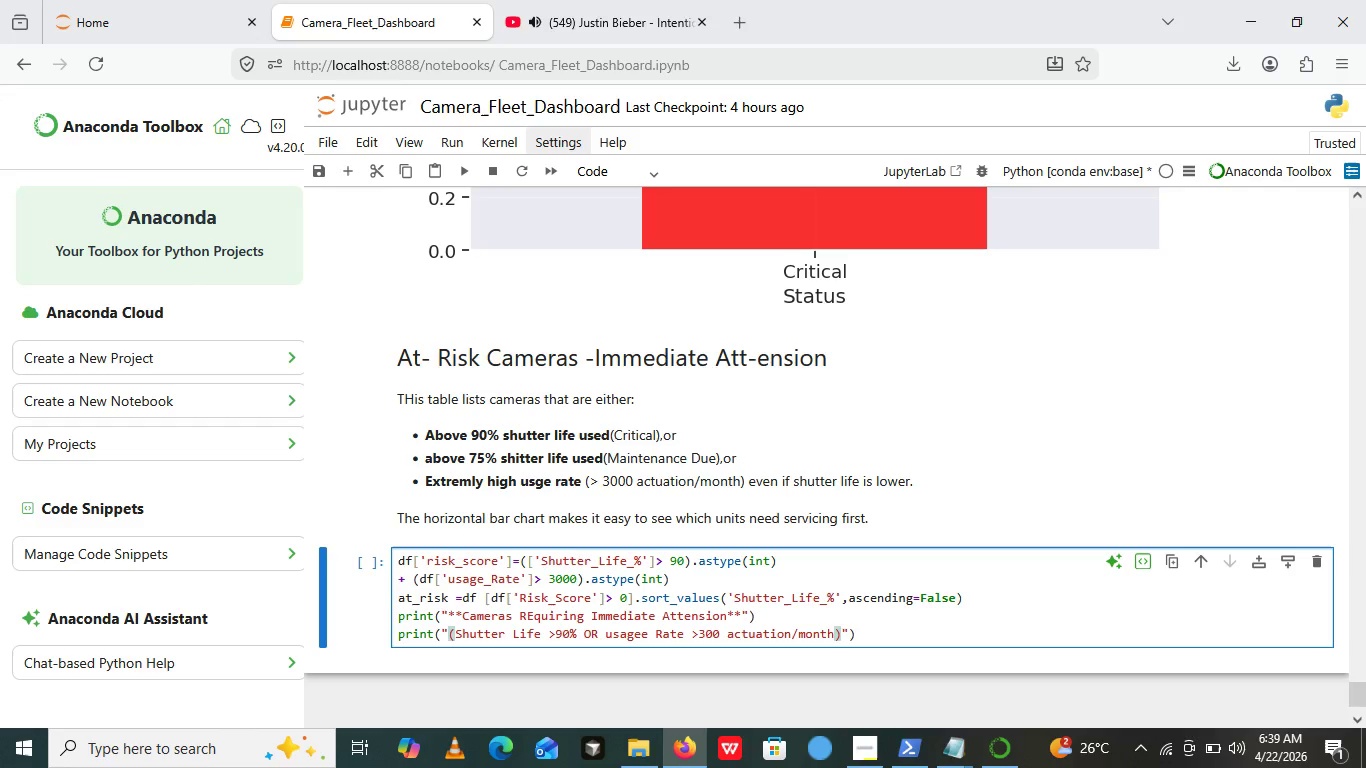 
key(ArrowUp)
 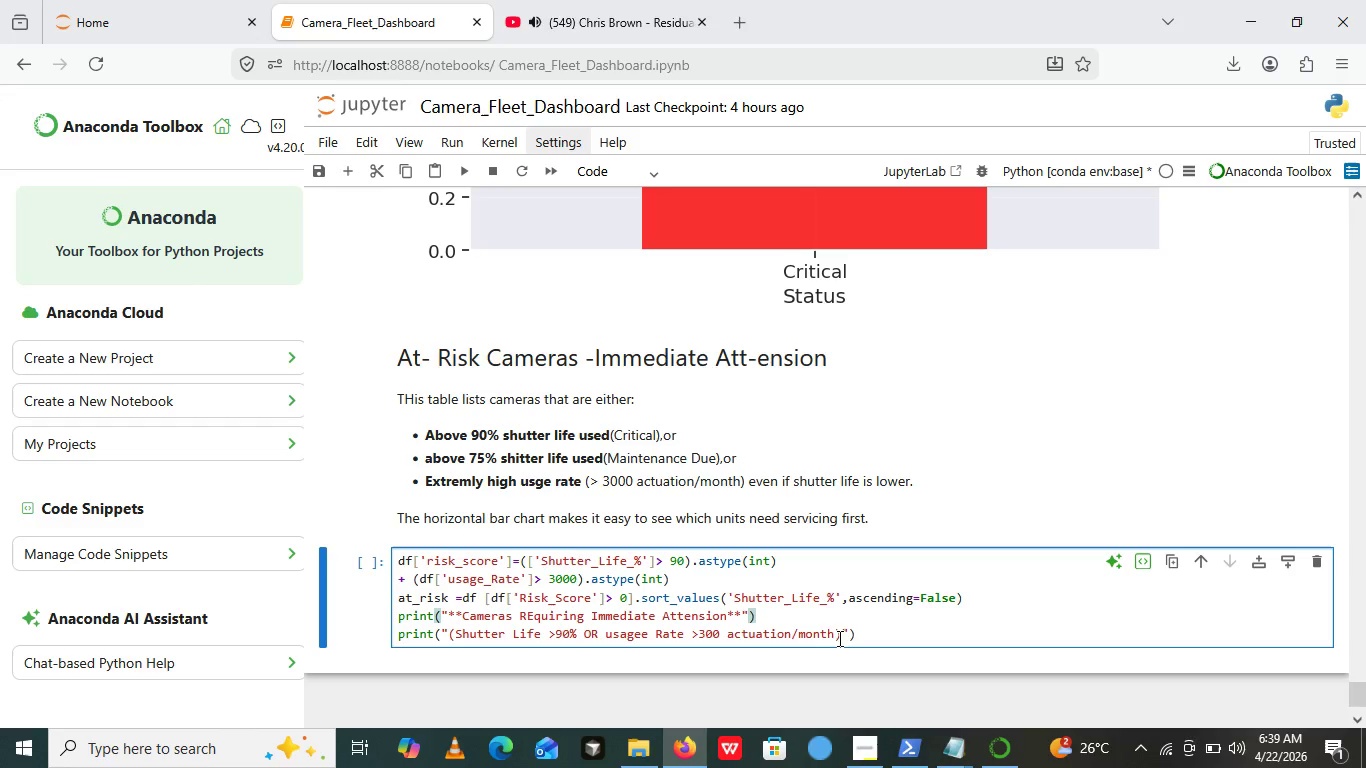 
left_click([851, 636])
 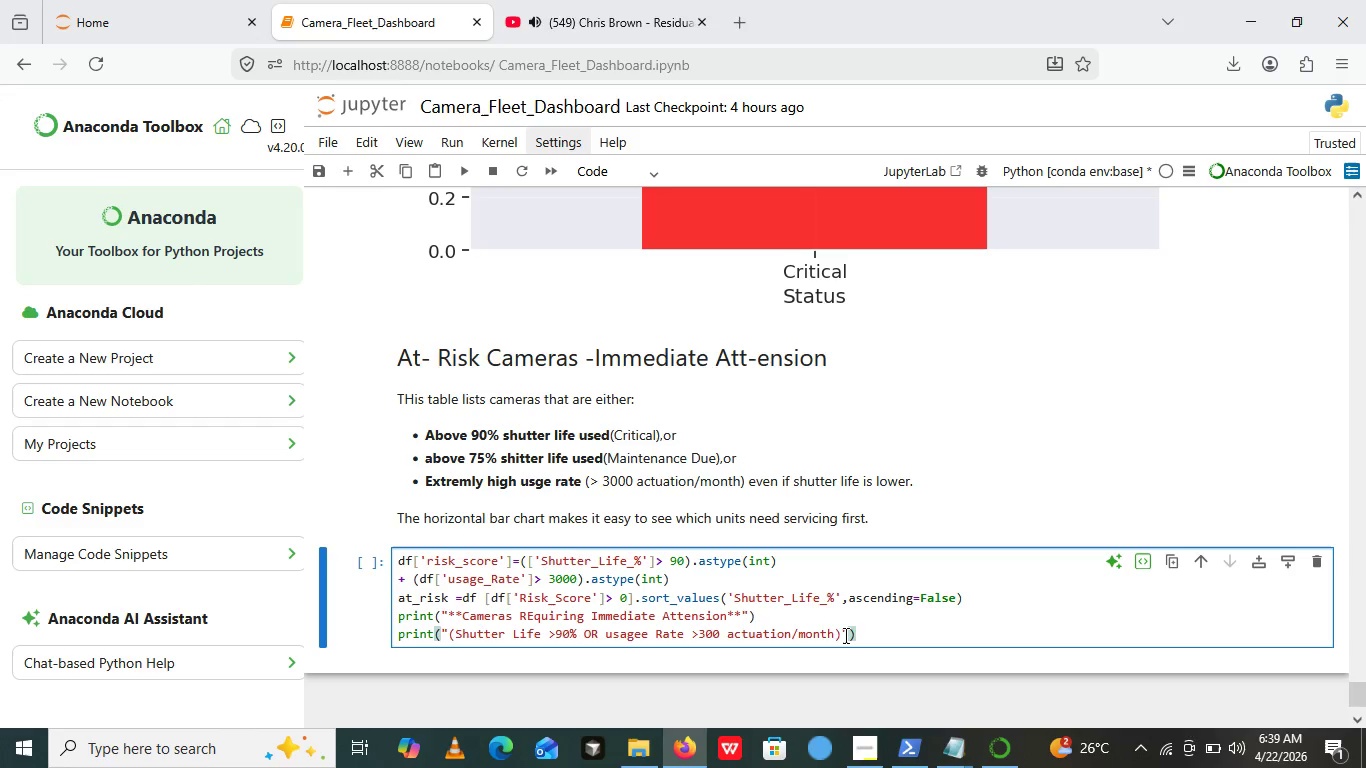 
left_click([844, 635])
 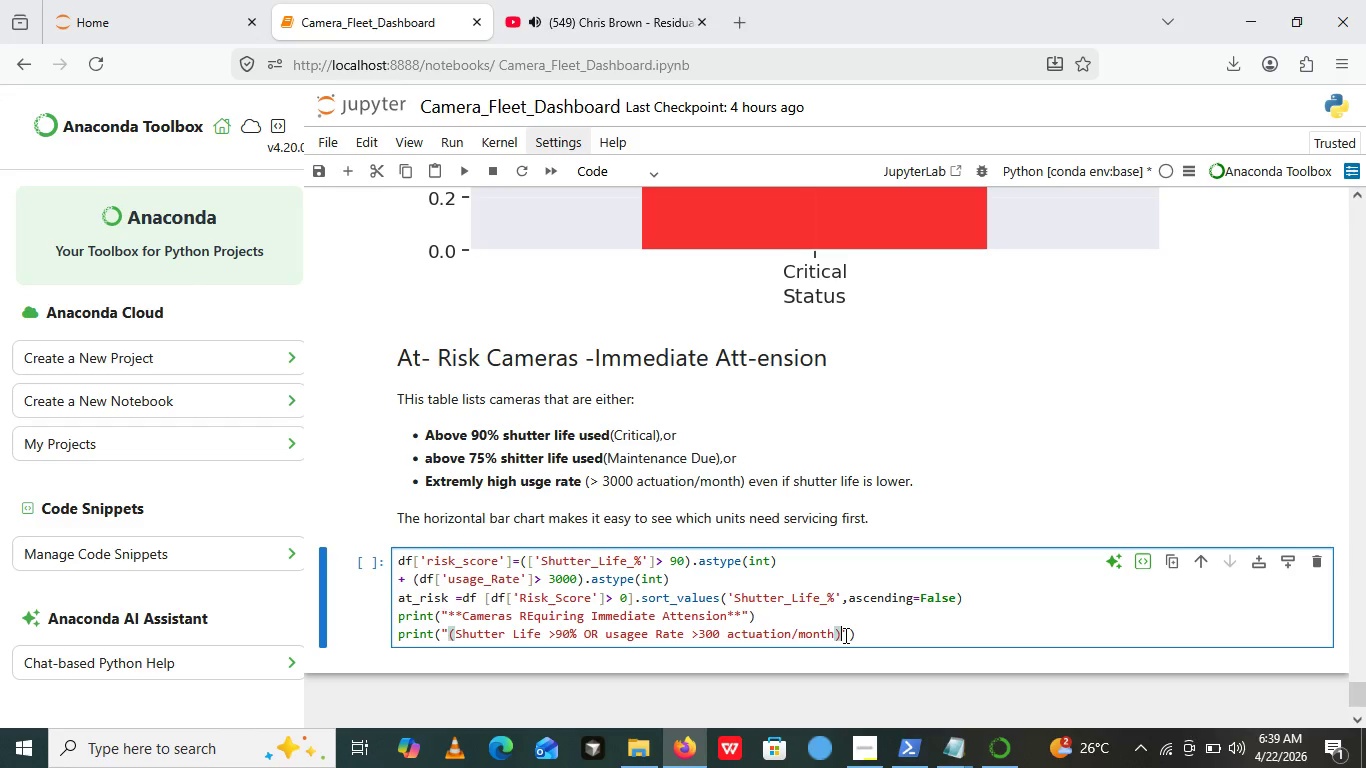 
key(Break)
 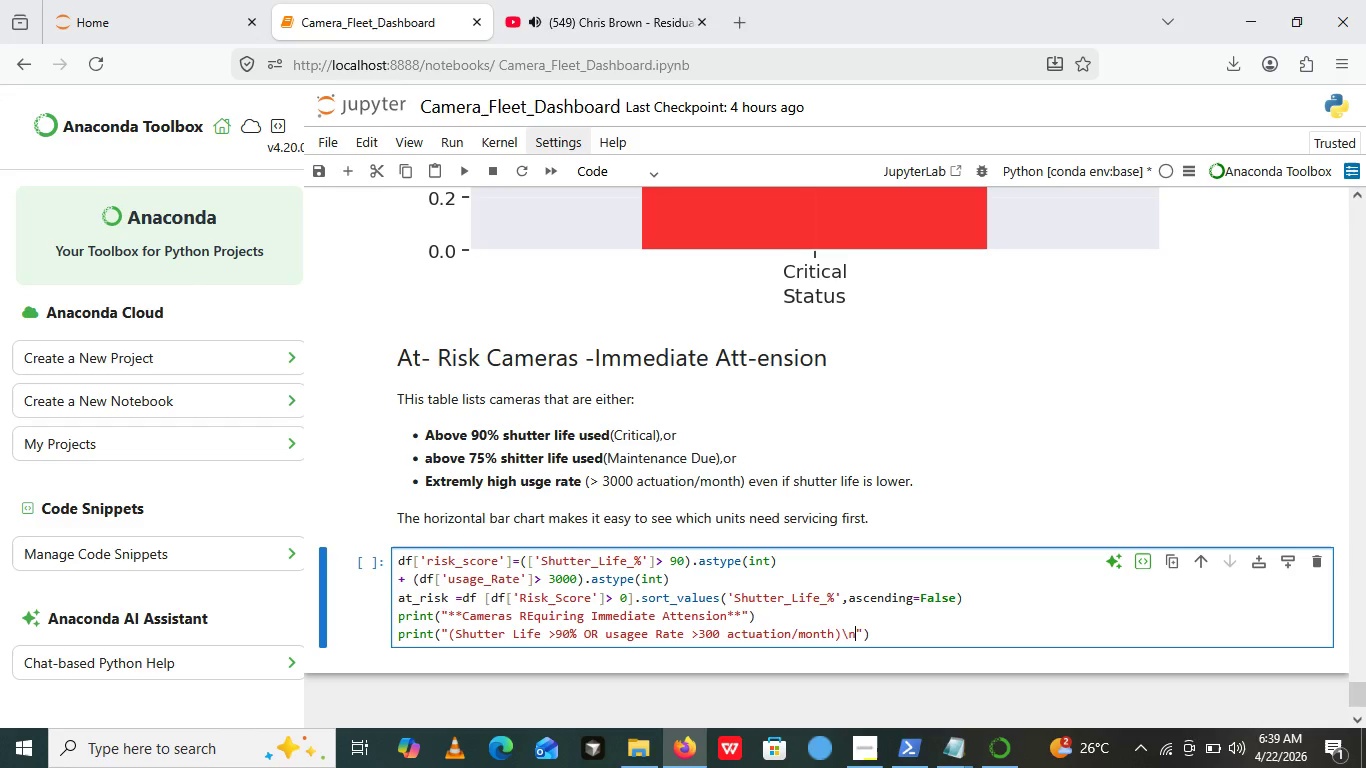 
key(N)
 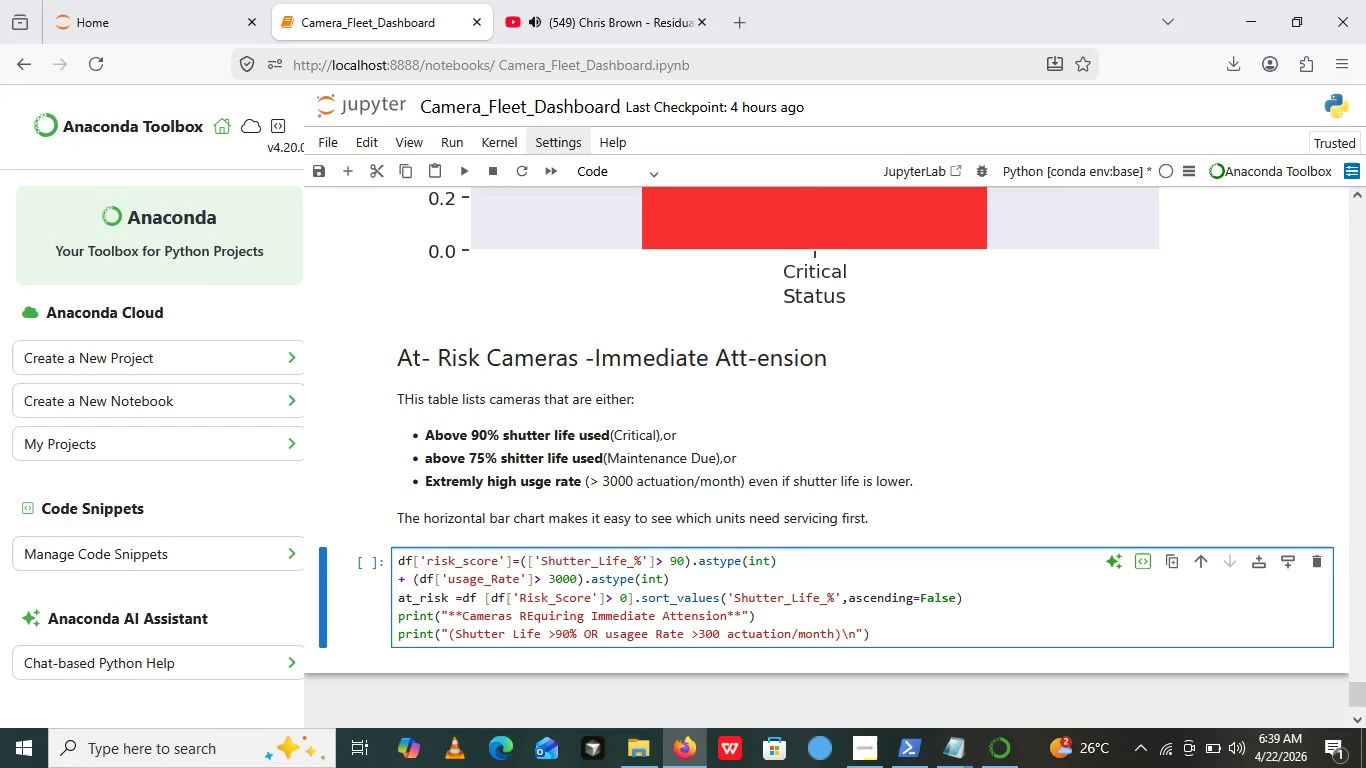 
wait(5.8)
 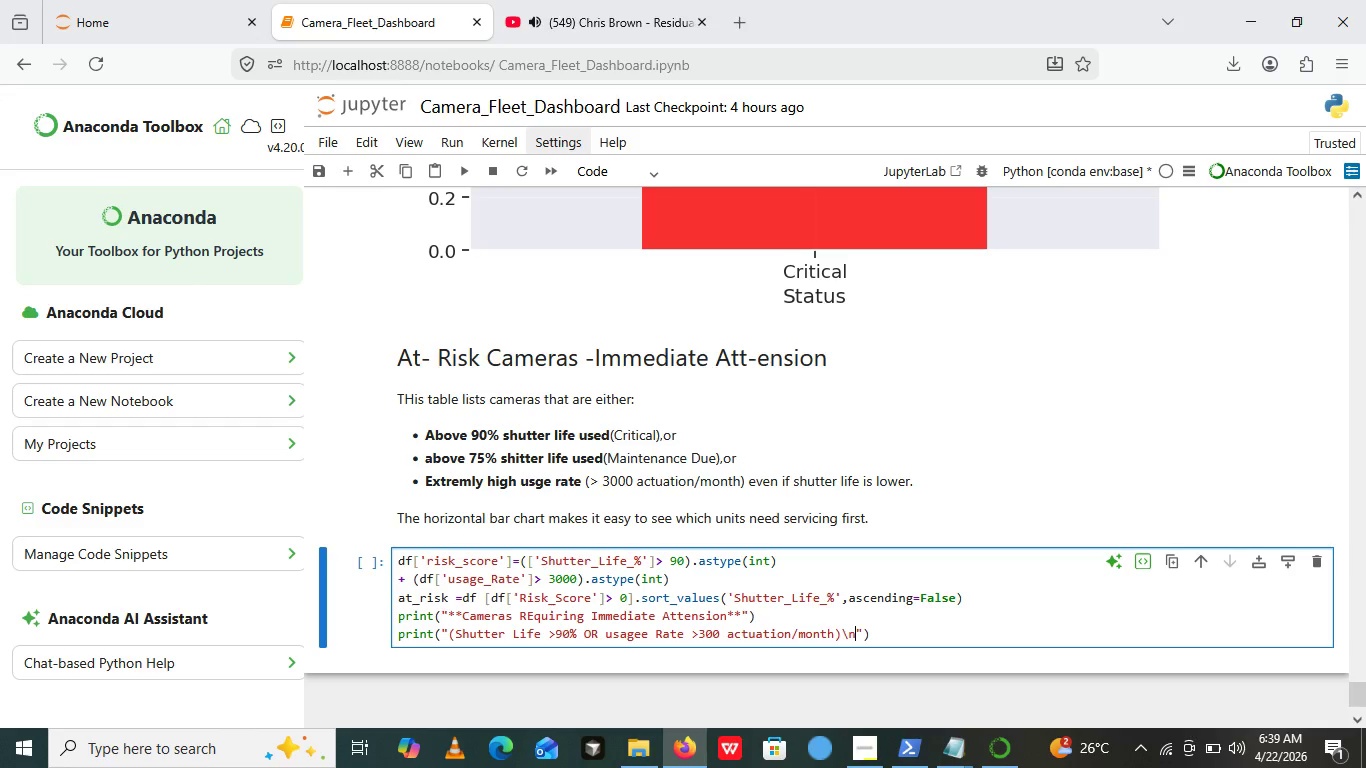 
key(ArrowRight)
 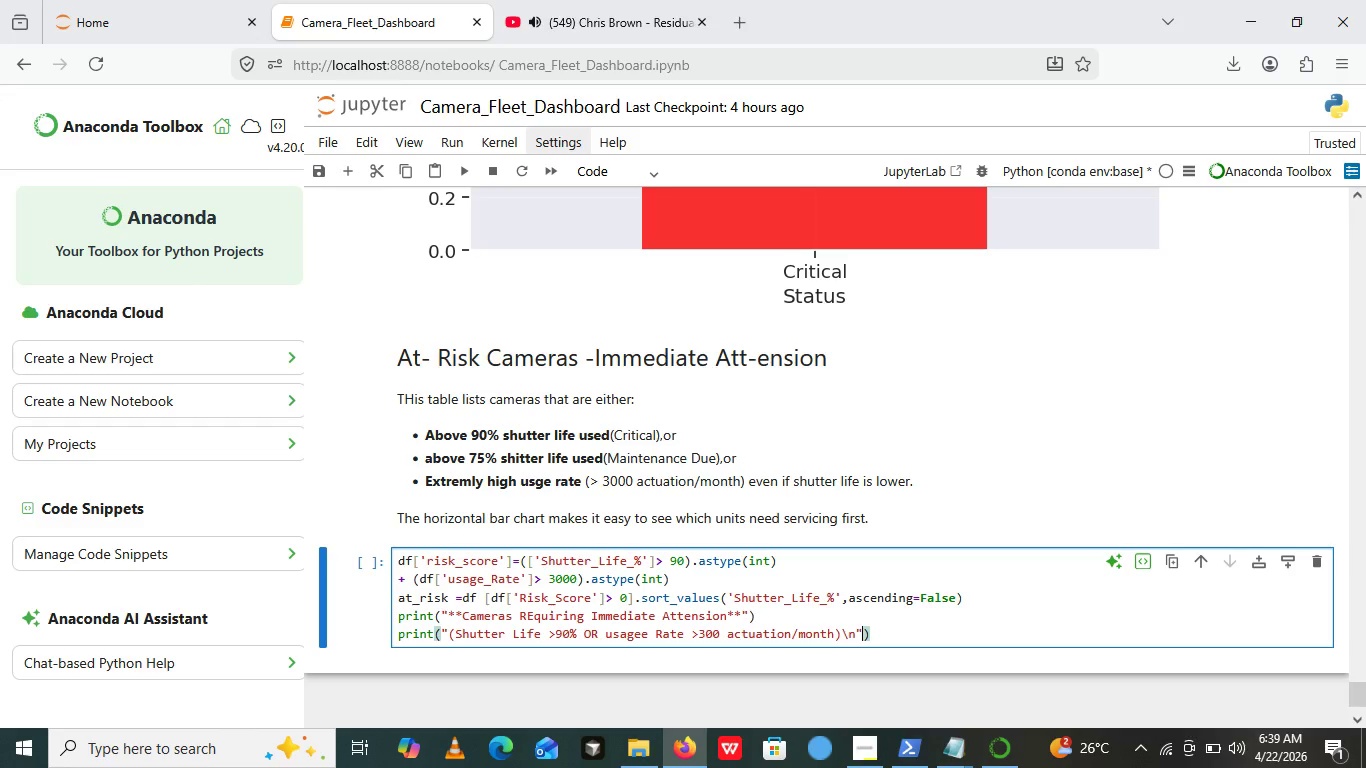 
key(ArrowRight)
 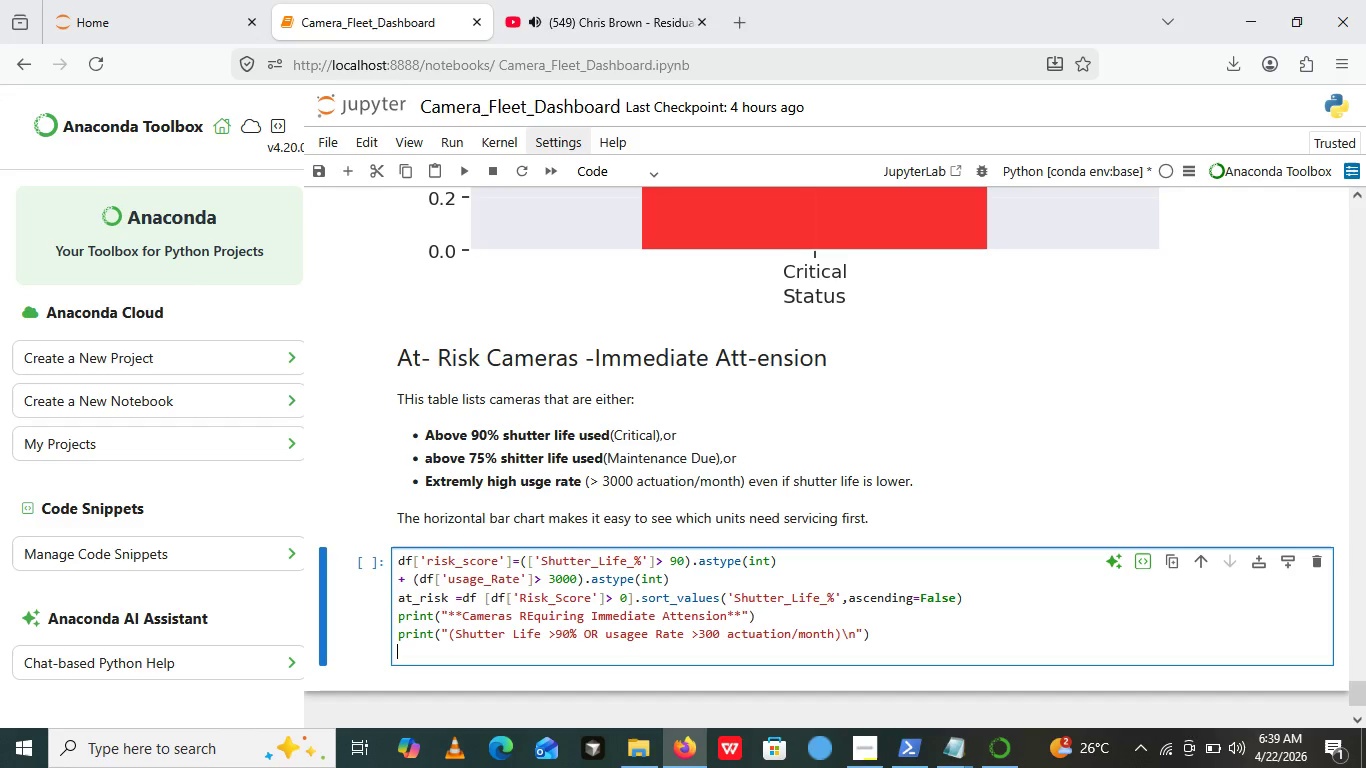 
key(Enter)
 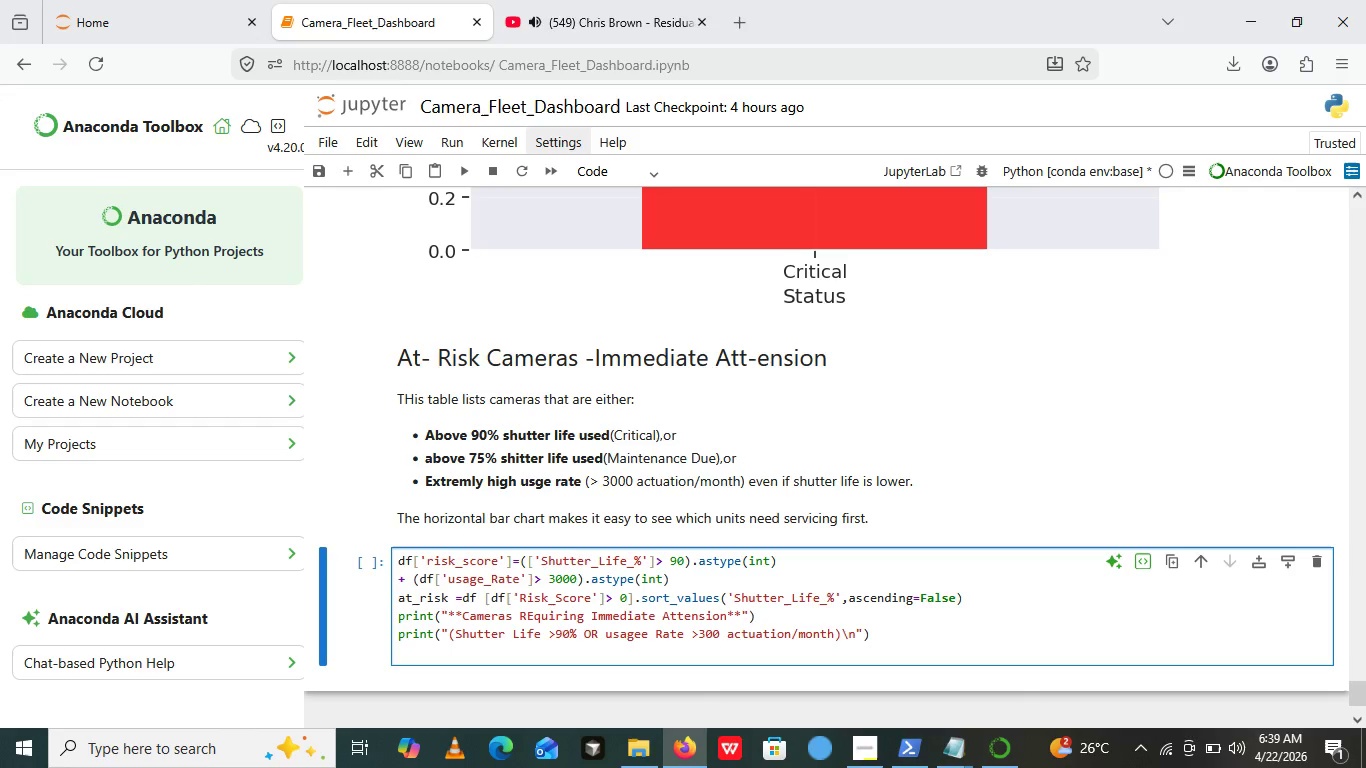 
type(if not at_risck.em)
 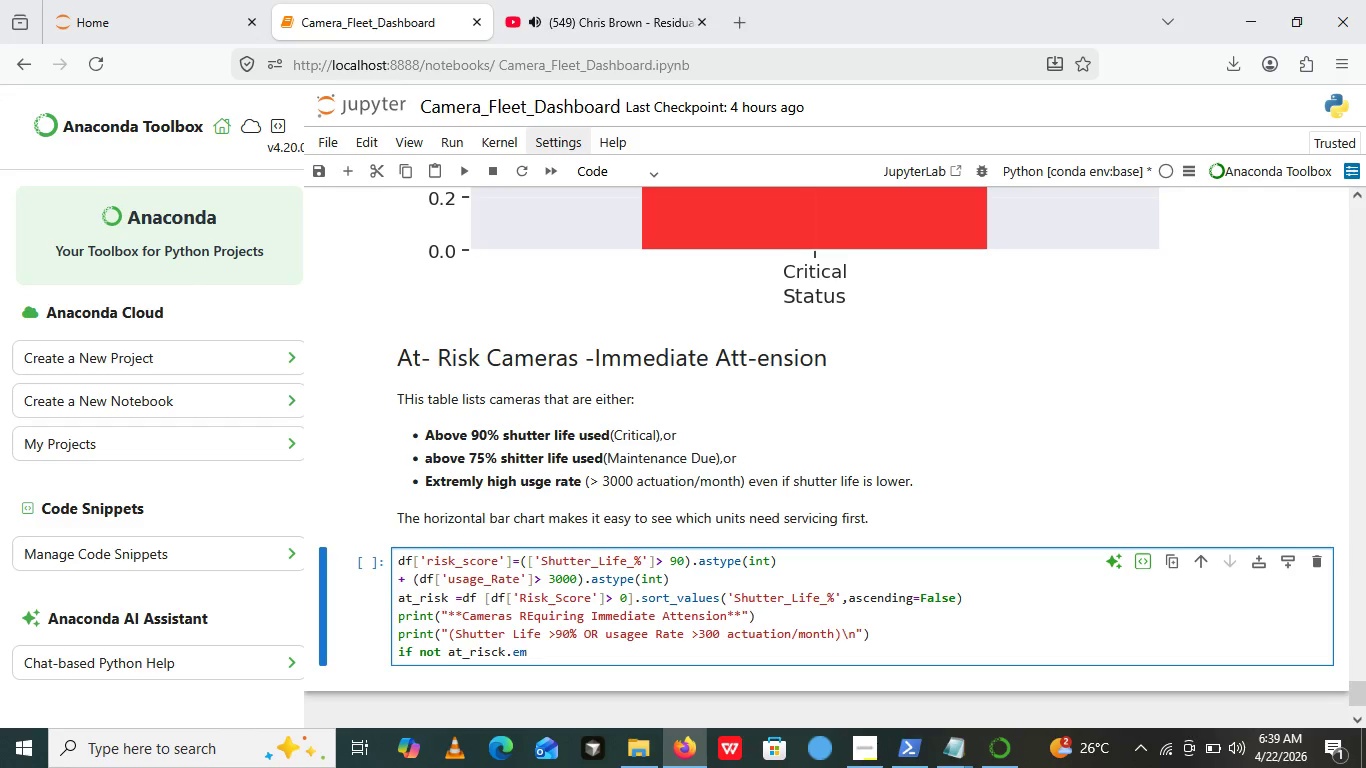 
type(pty)
 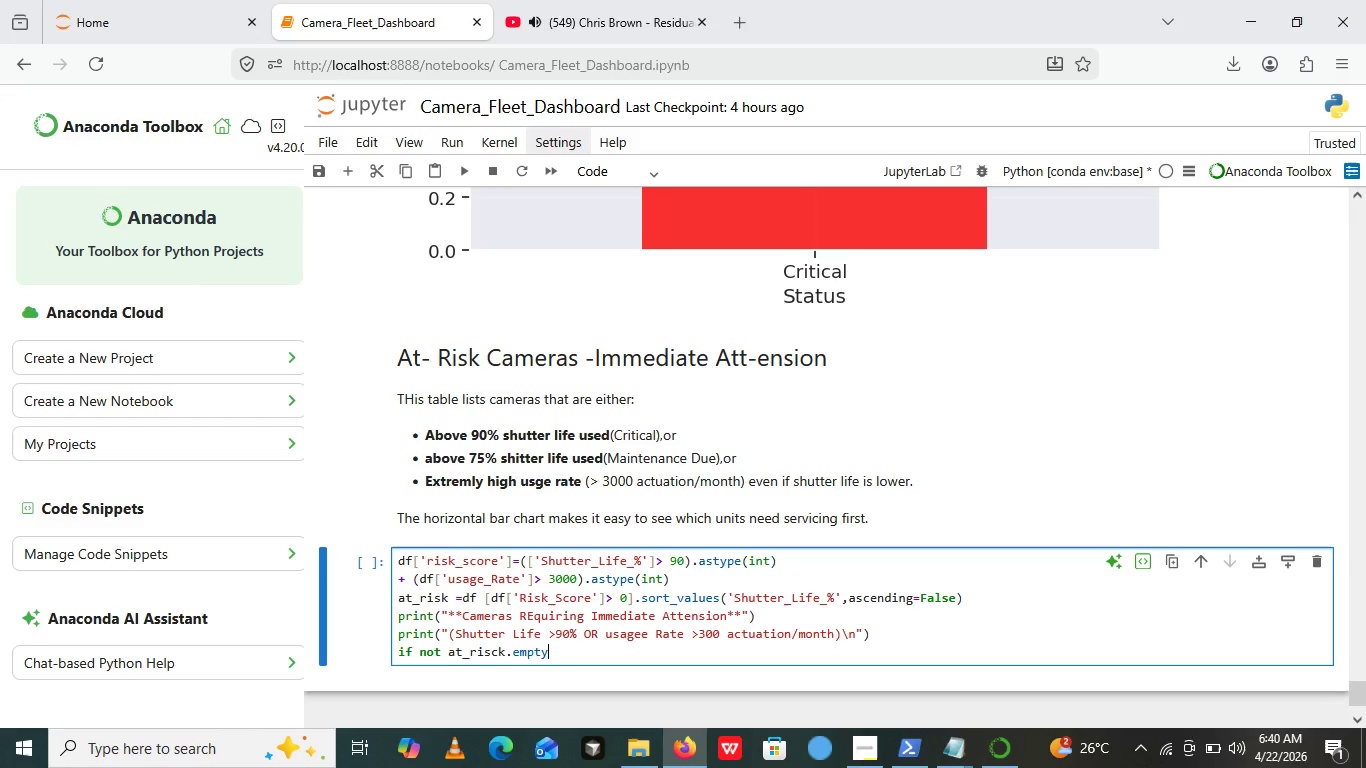 
wait(56.97)
 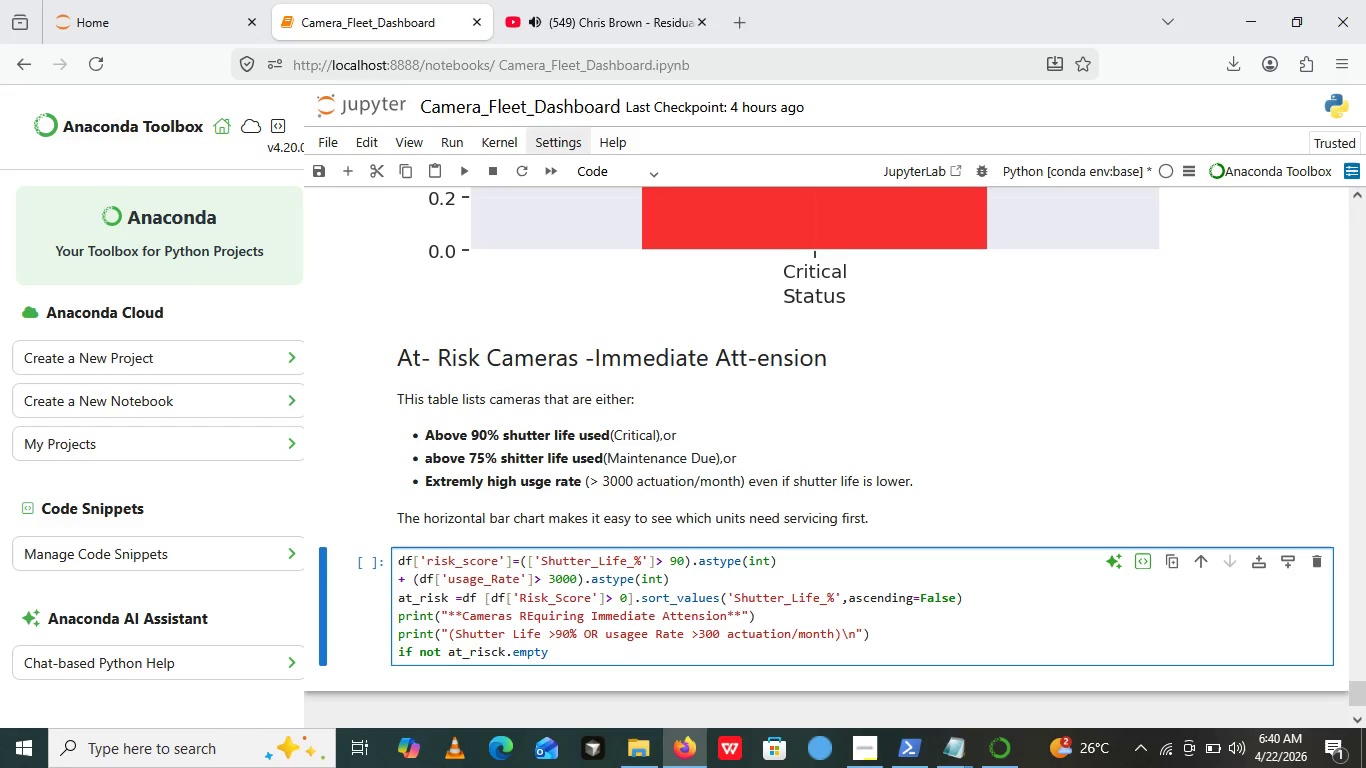 
type(:display())
 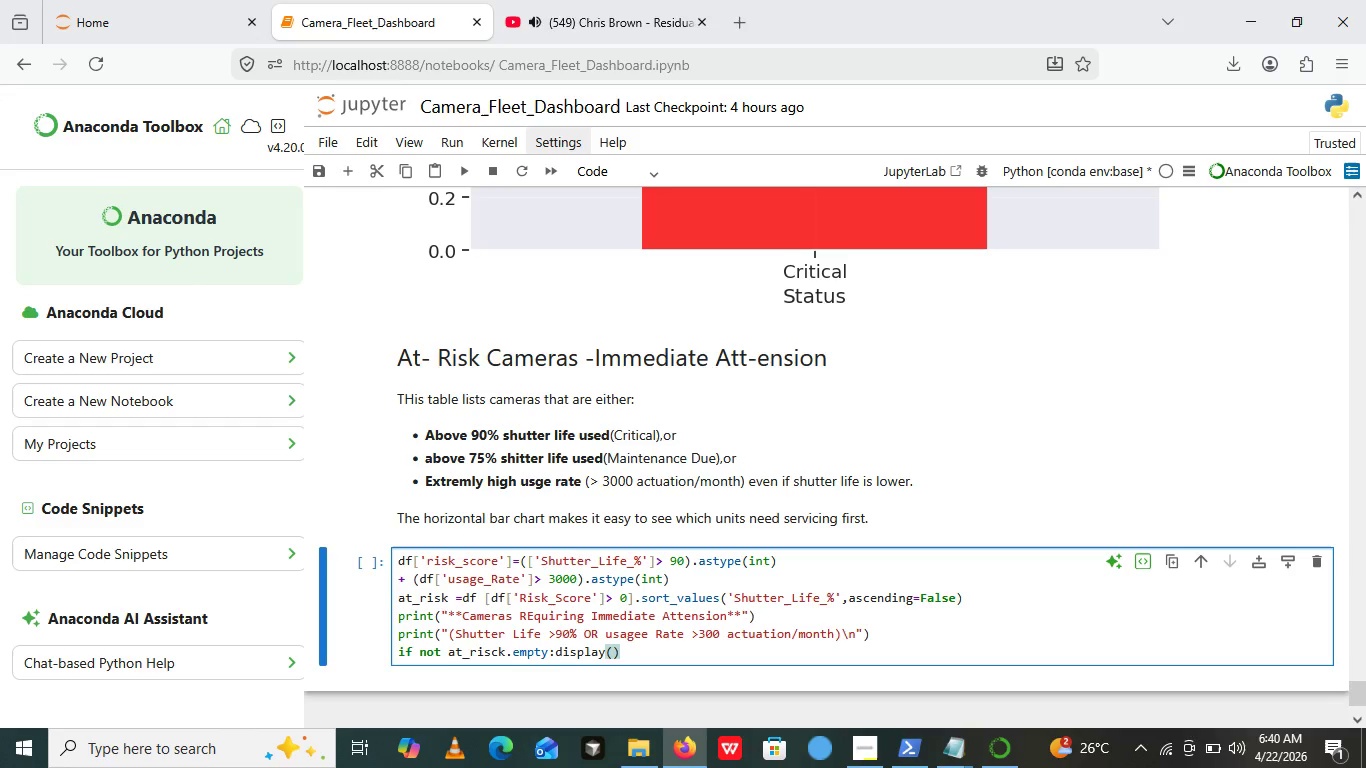 
key(ArrowLeft)
 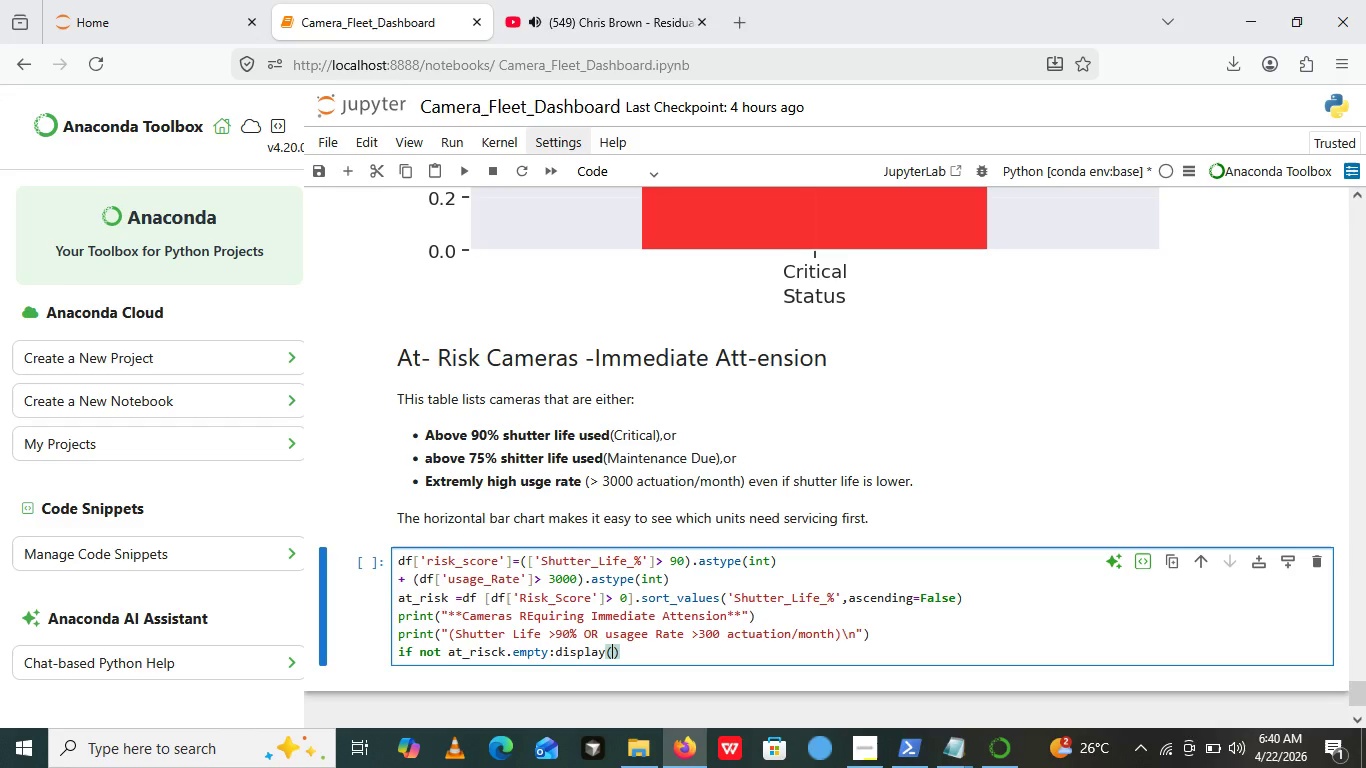 
type(at_risc)
key(Backspace)
type(k[['')
 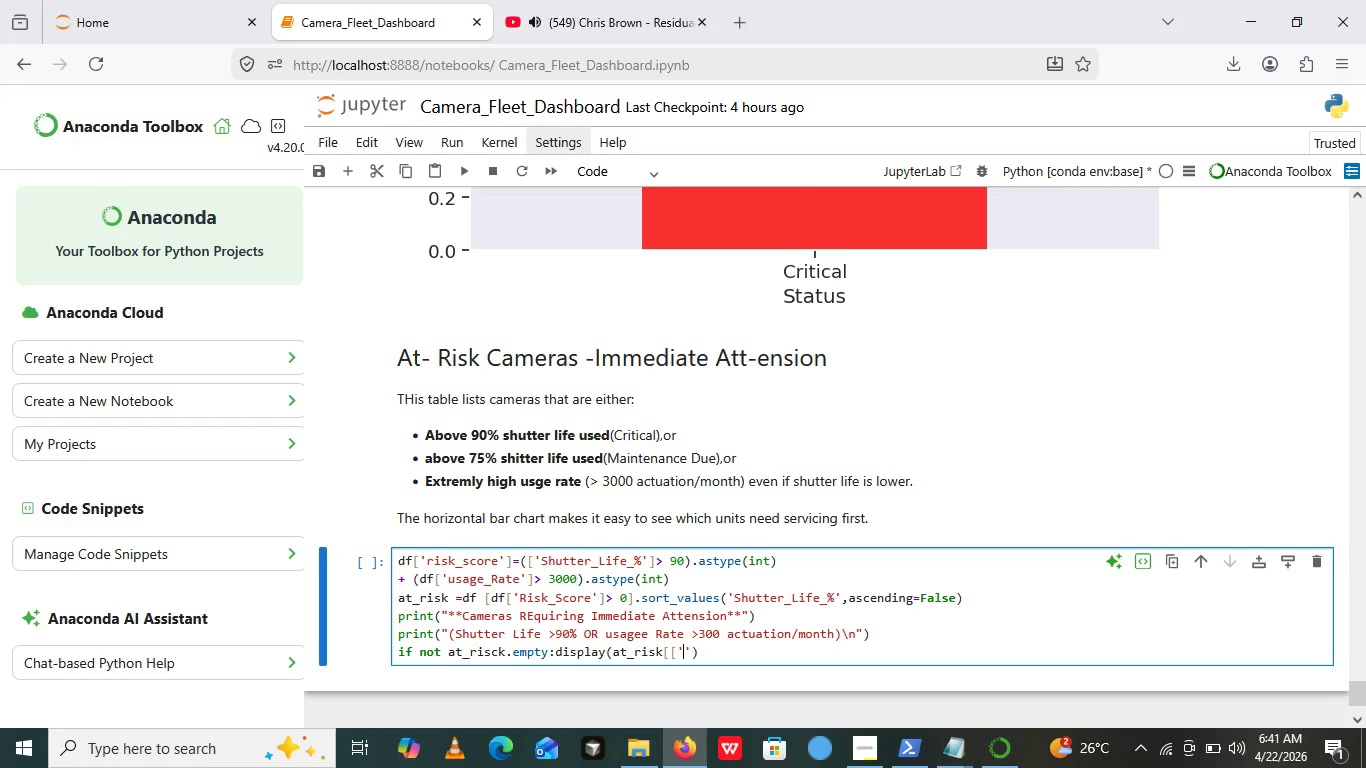 
 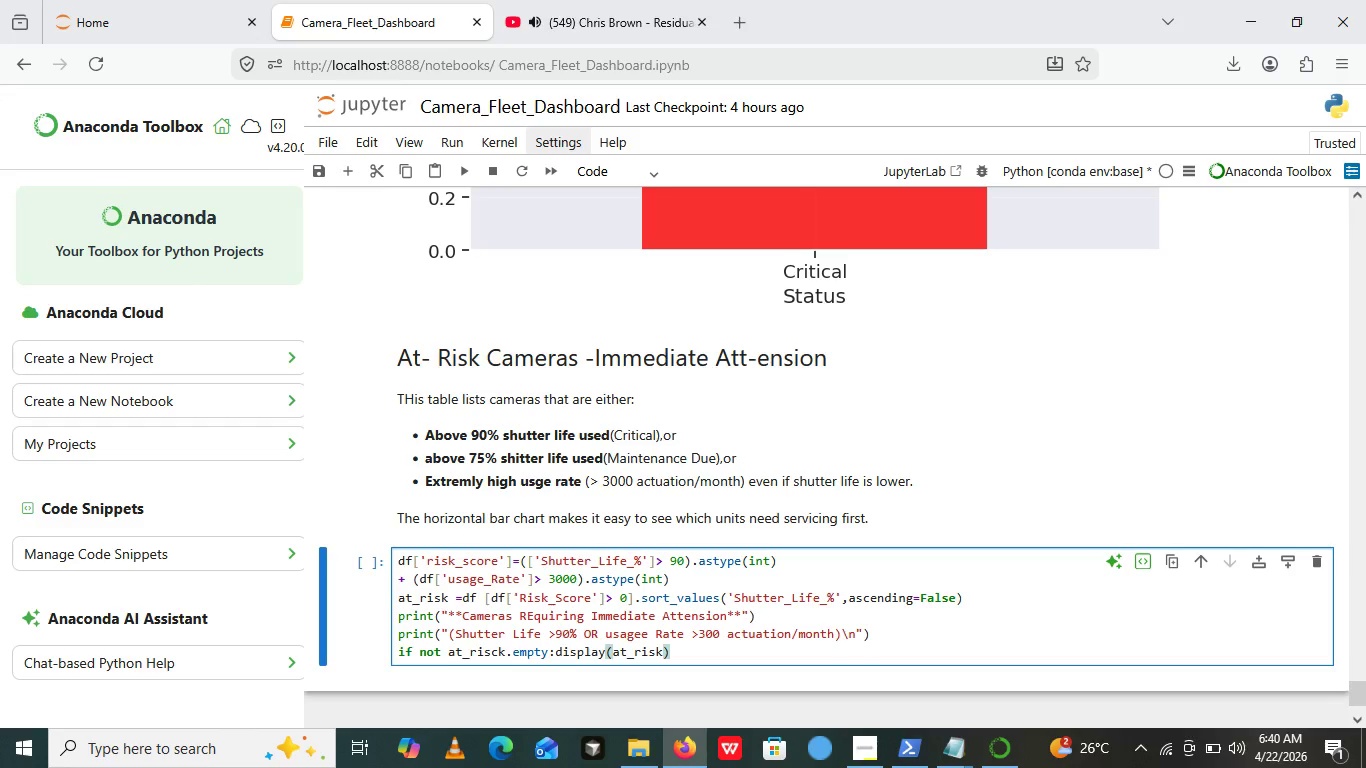 
key(ArrowLeft)
 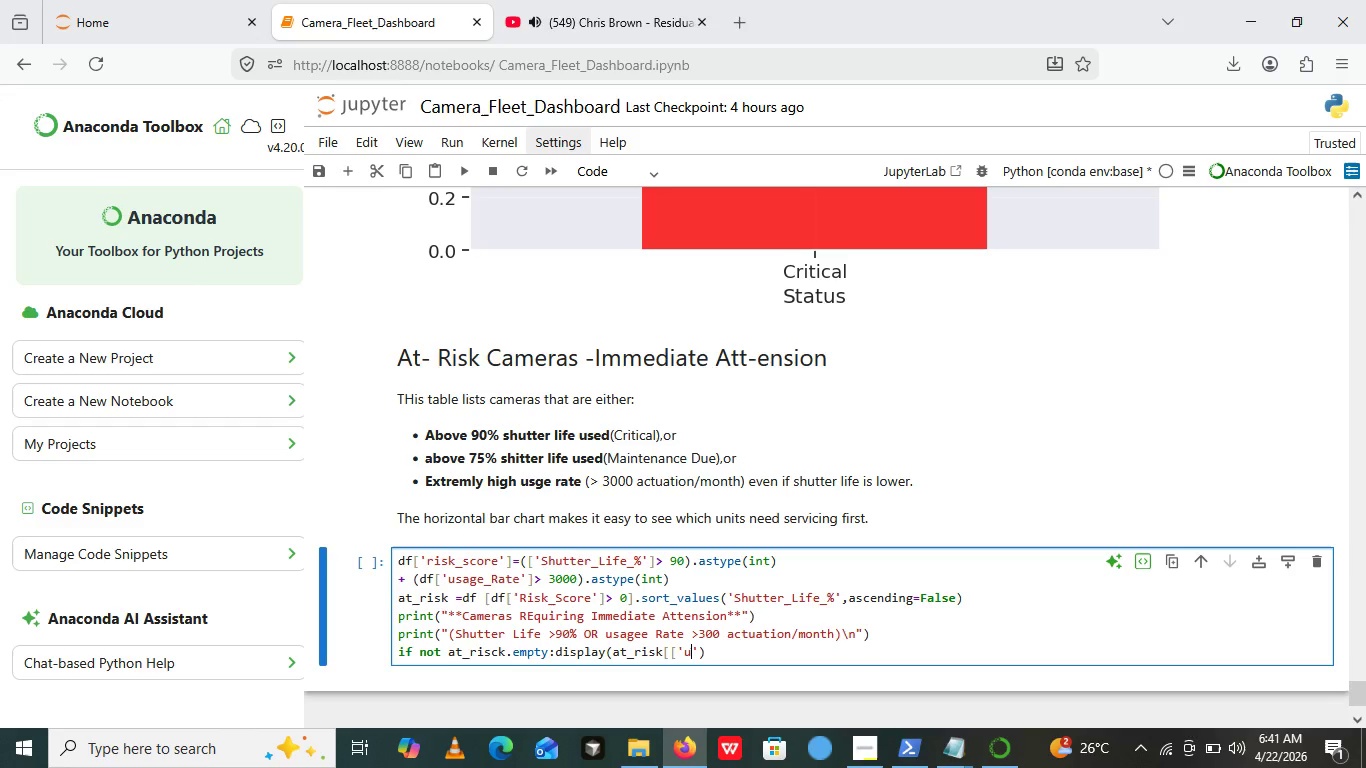 
type(unit_ID)
 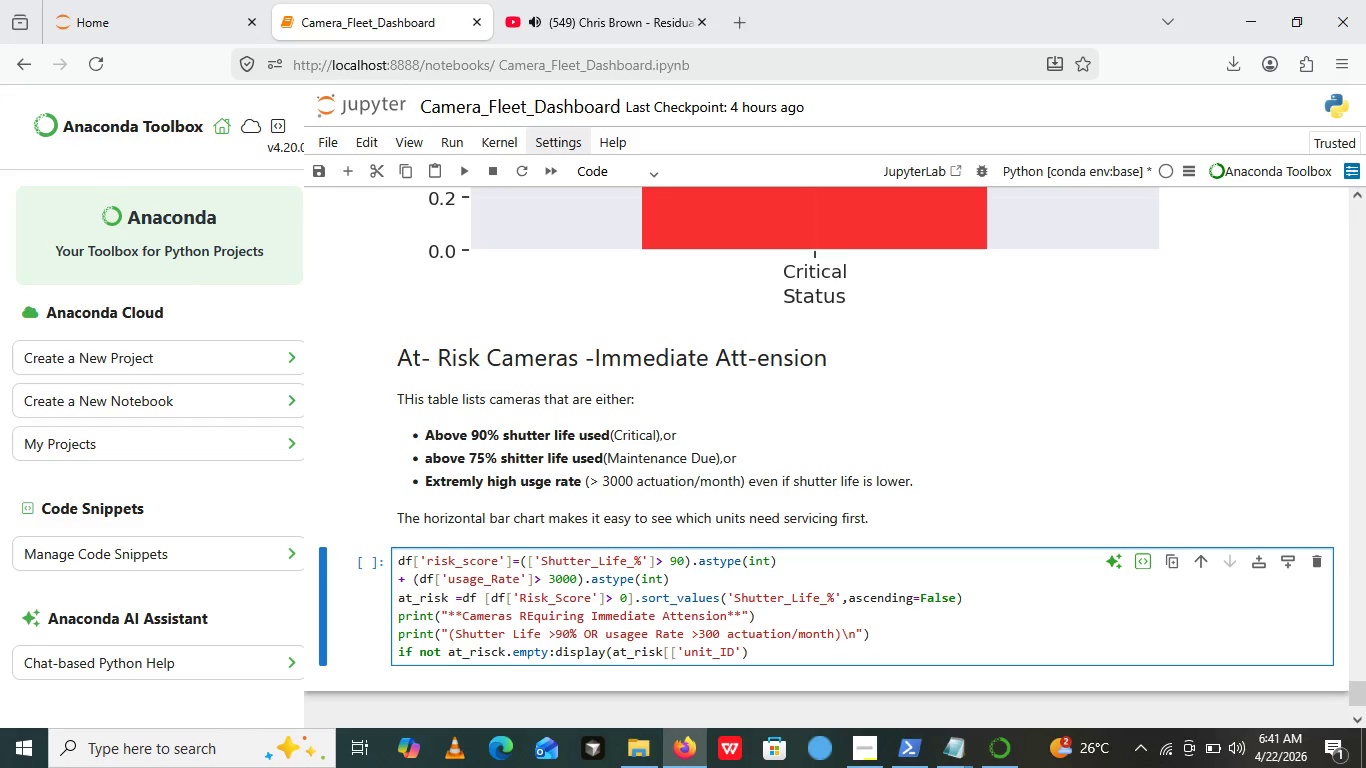 
key(ArrowRight)
 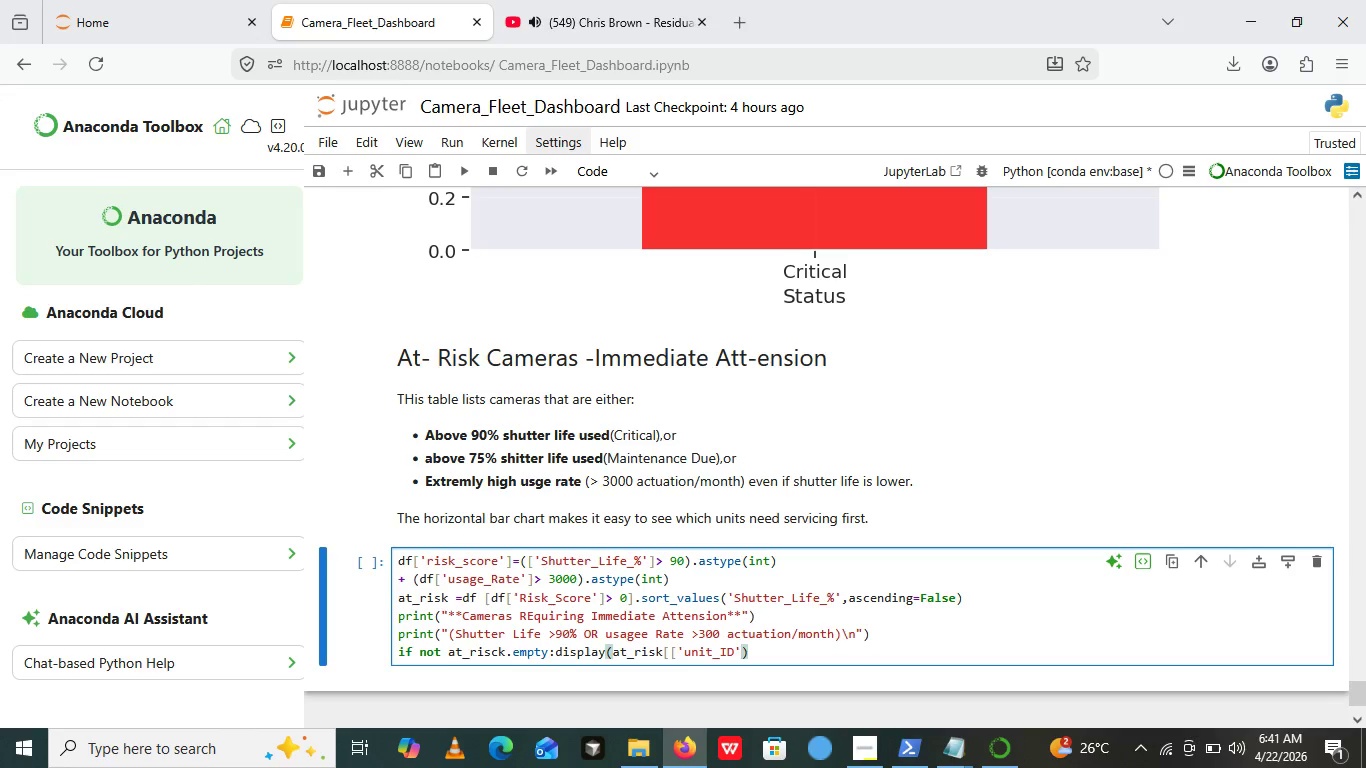 
key(Comma)
 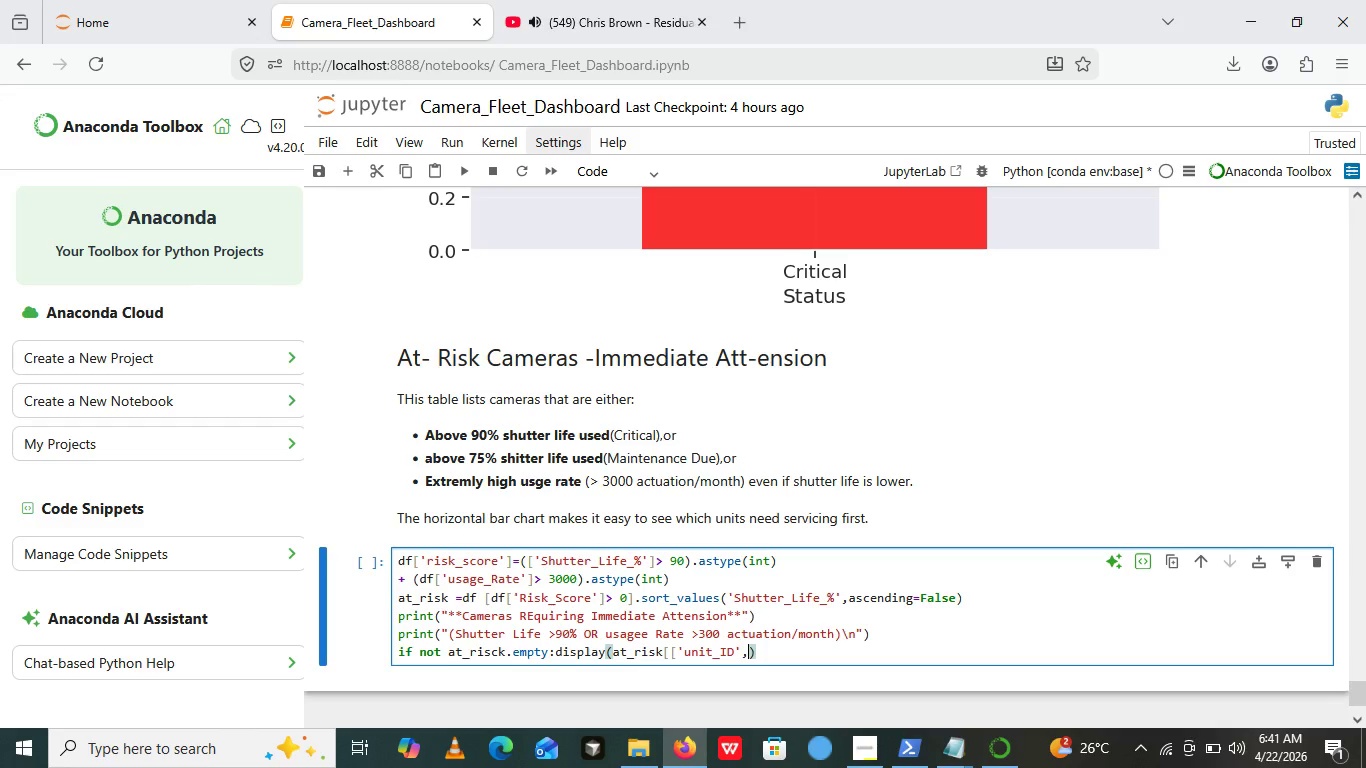 
key(Quote)
 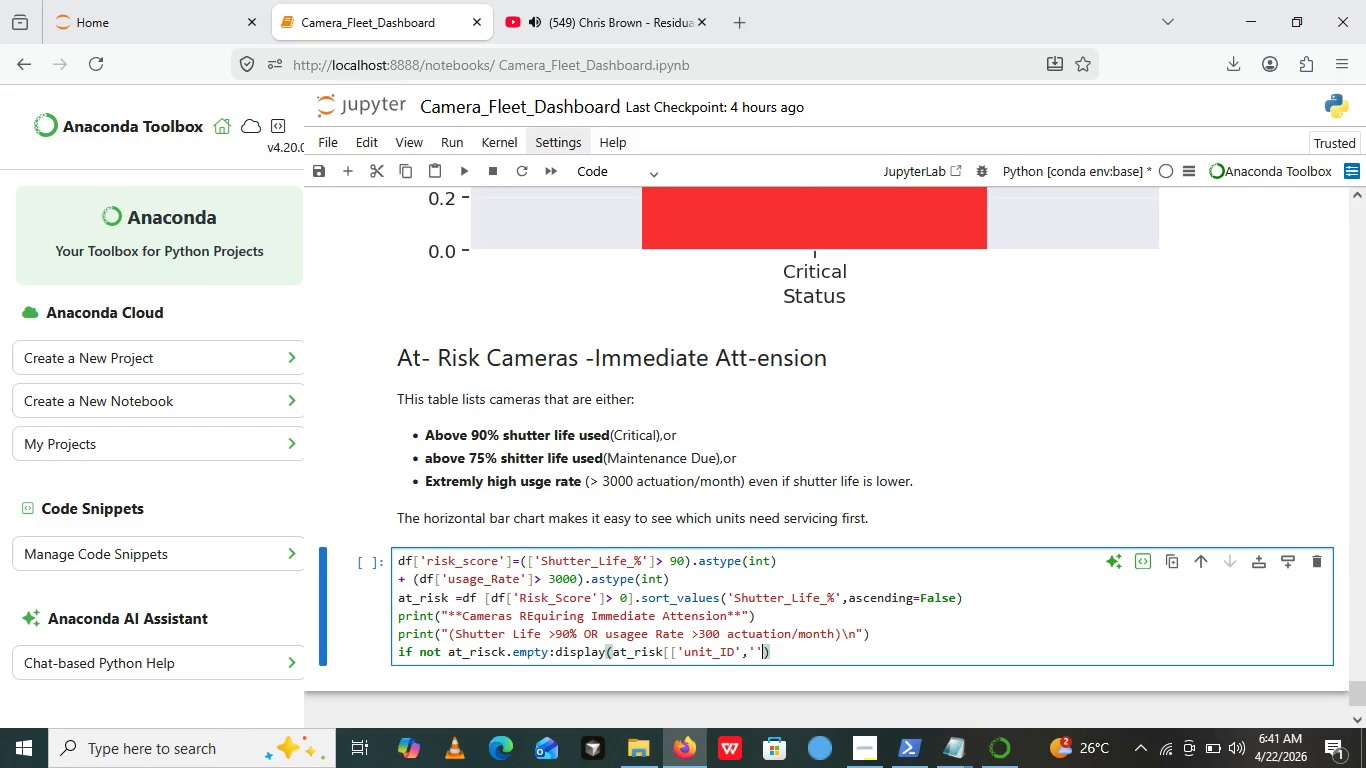 
key(Quote)
 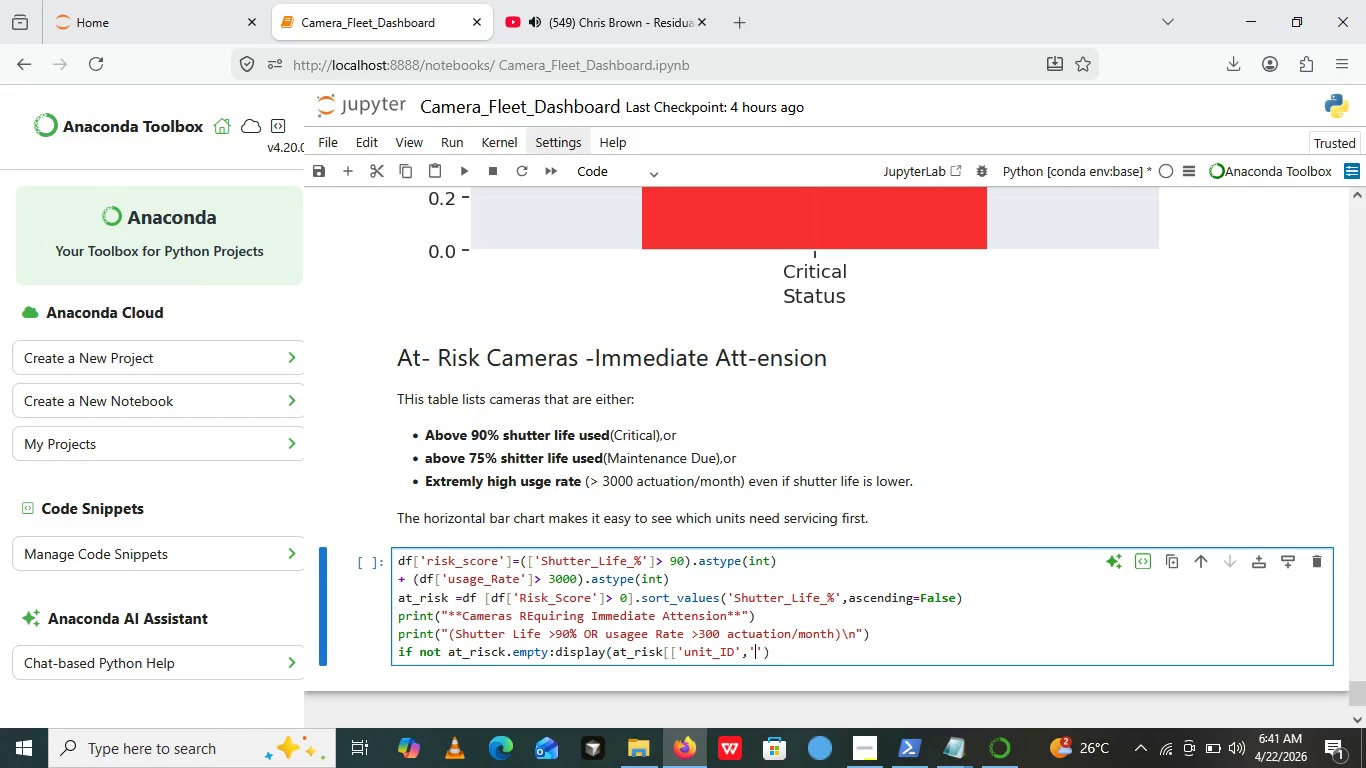 
key(ArrowLeft)
 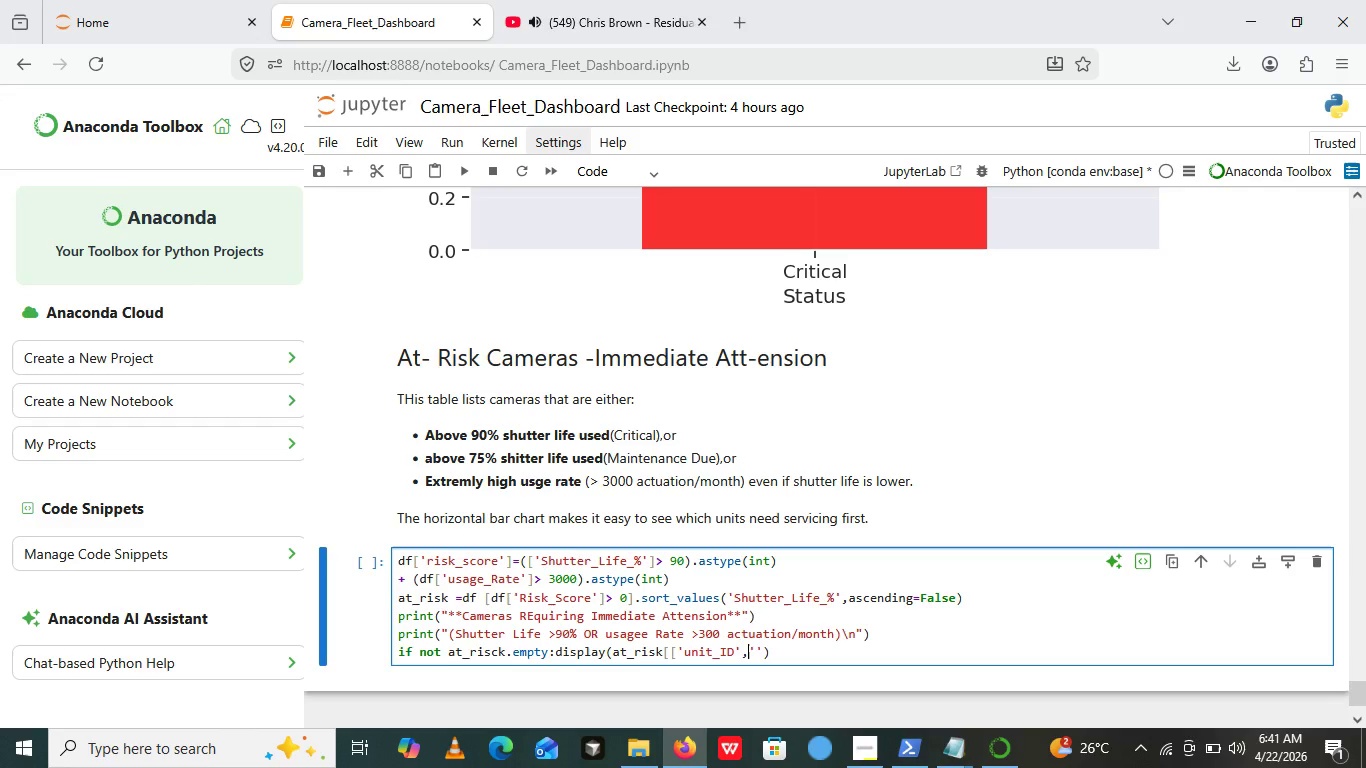 
key(ArrowLeft)
 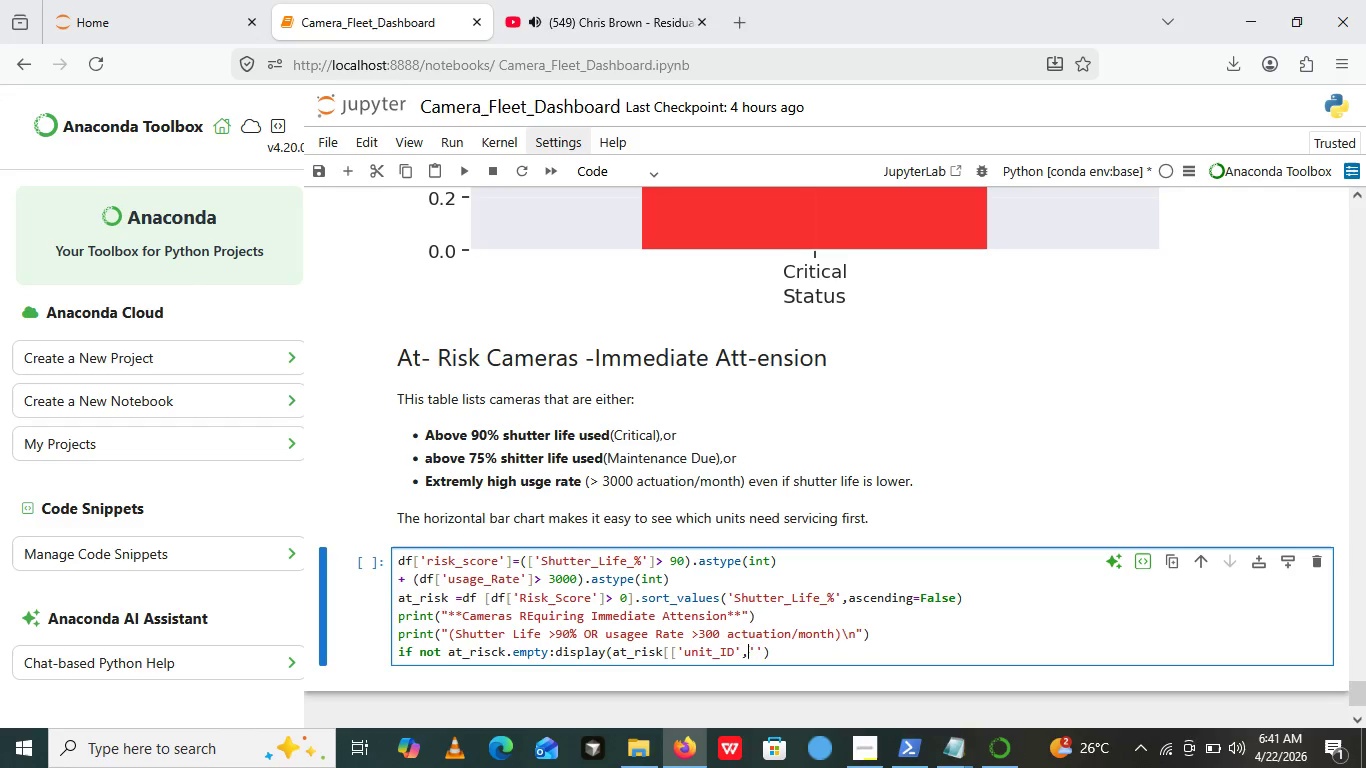 
type(Bra)
 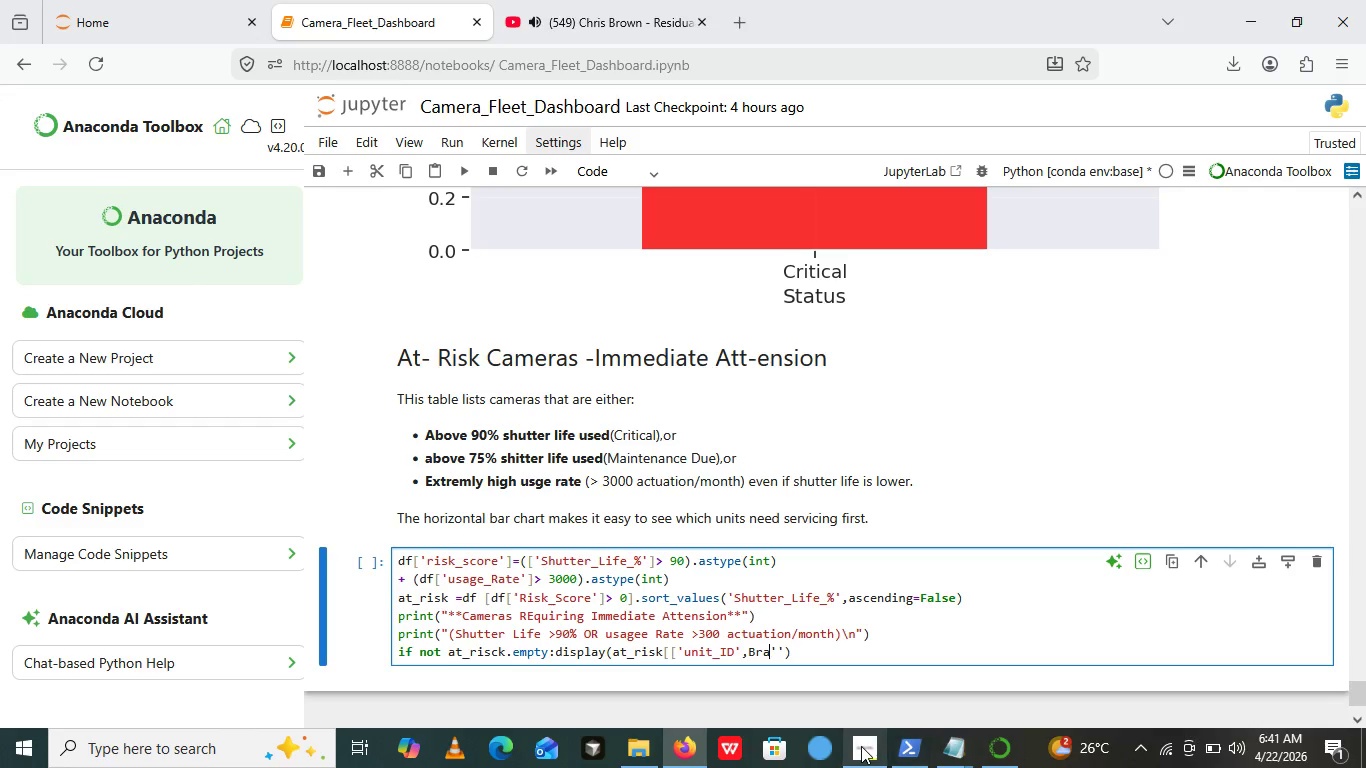 
left_click([861, 746])